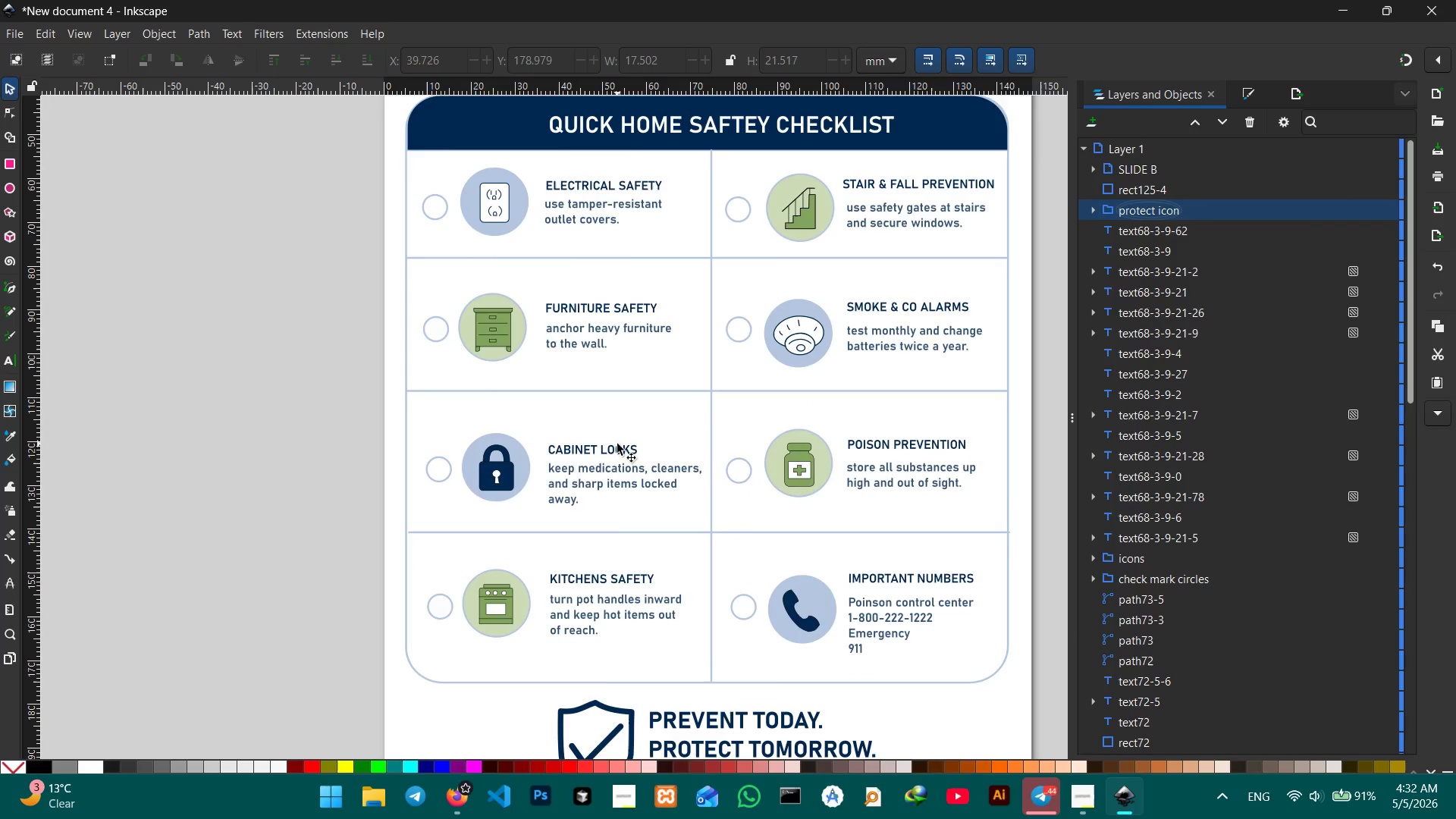 
hold_key(key=ControlLeft, duration=0.33)
scroll: coordinate [617, 444], scroll_direction: none, amount: 0.0
 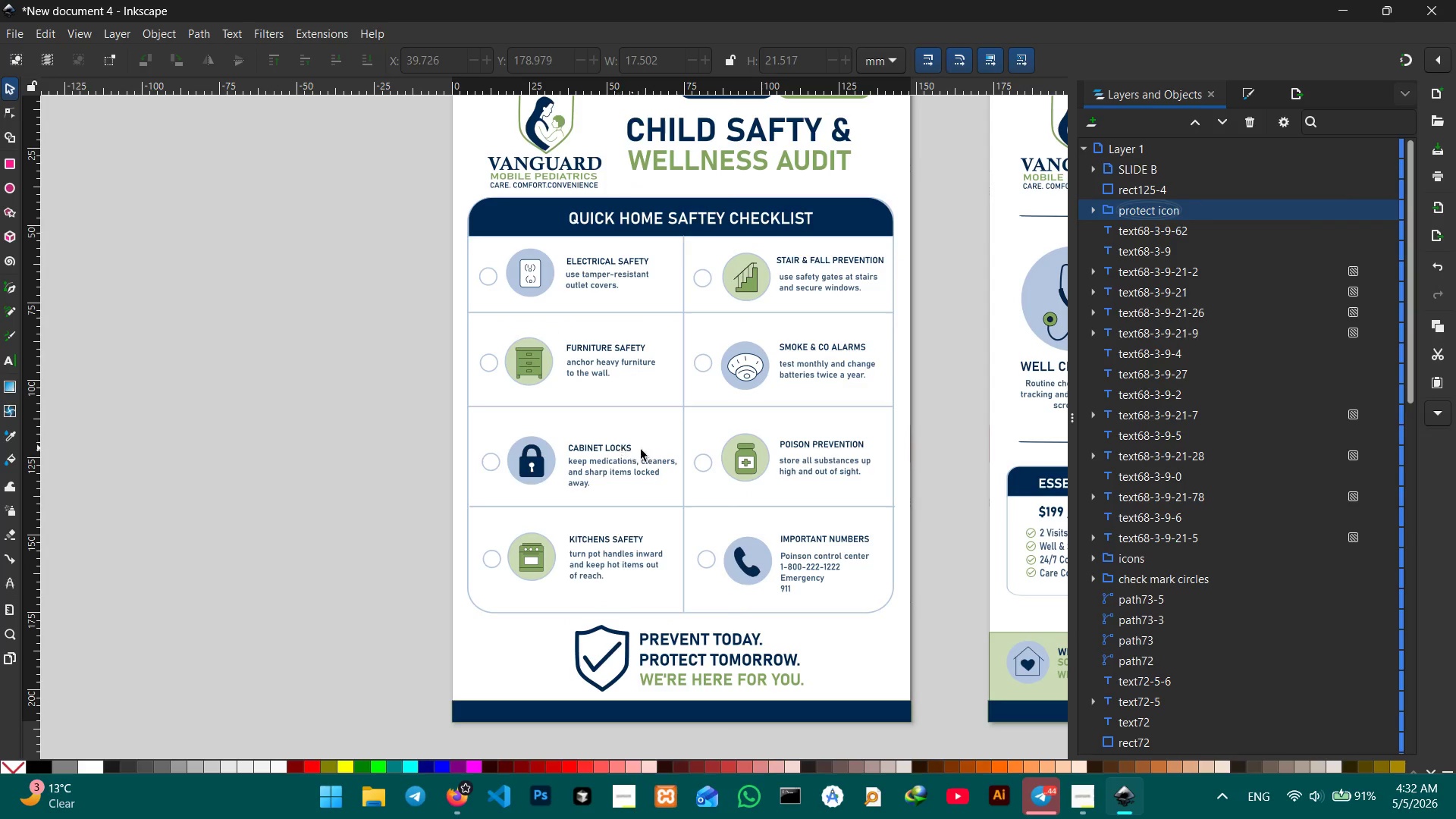 
scroll: coordinate [647, 452], scroll_direction: up, amount: 1.0
 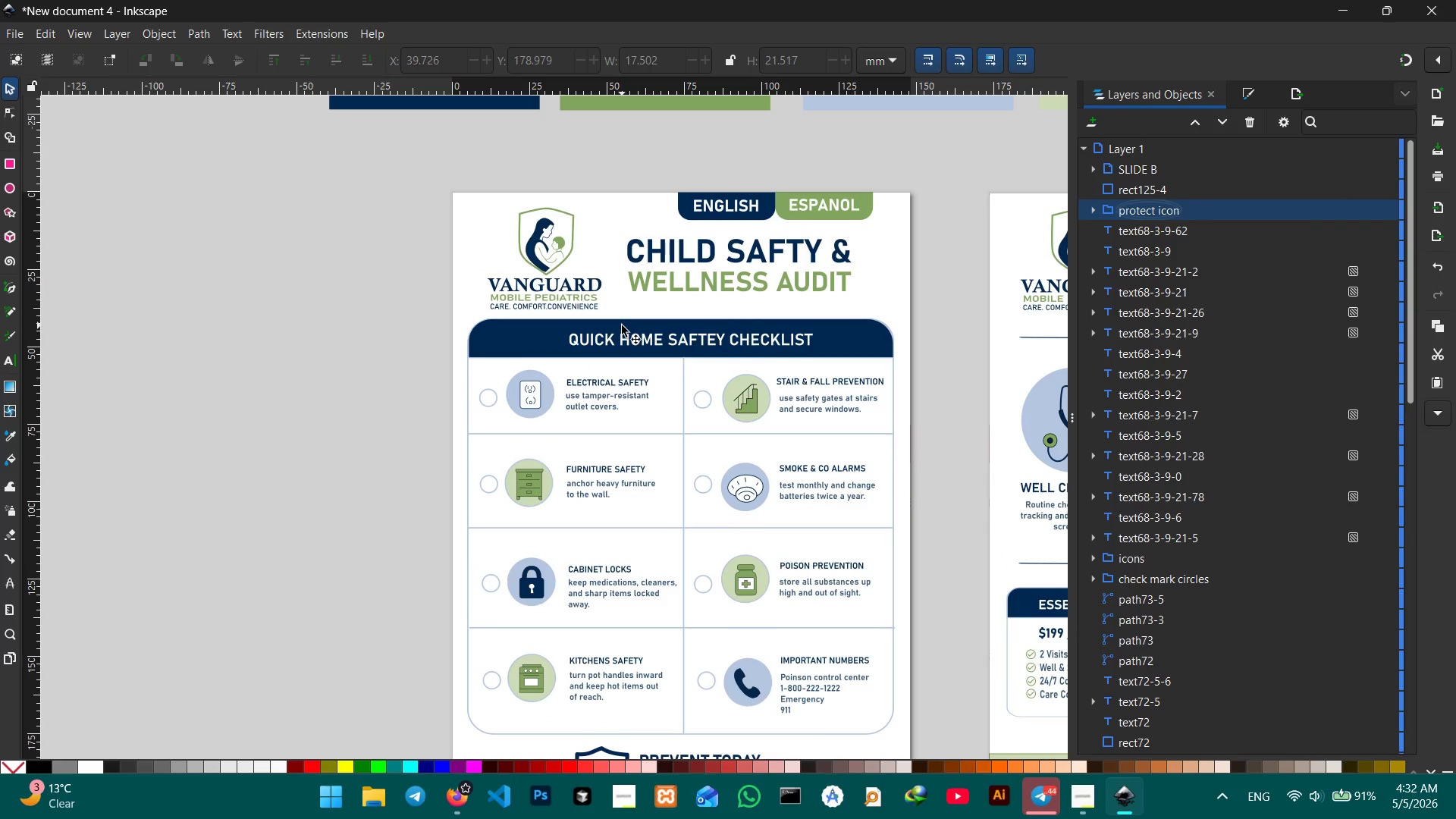 
hold_key(key=Space, duration=0.77)
 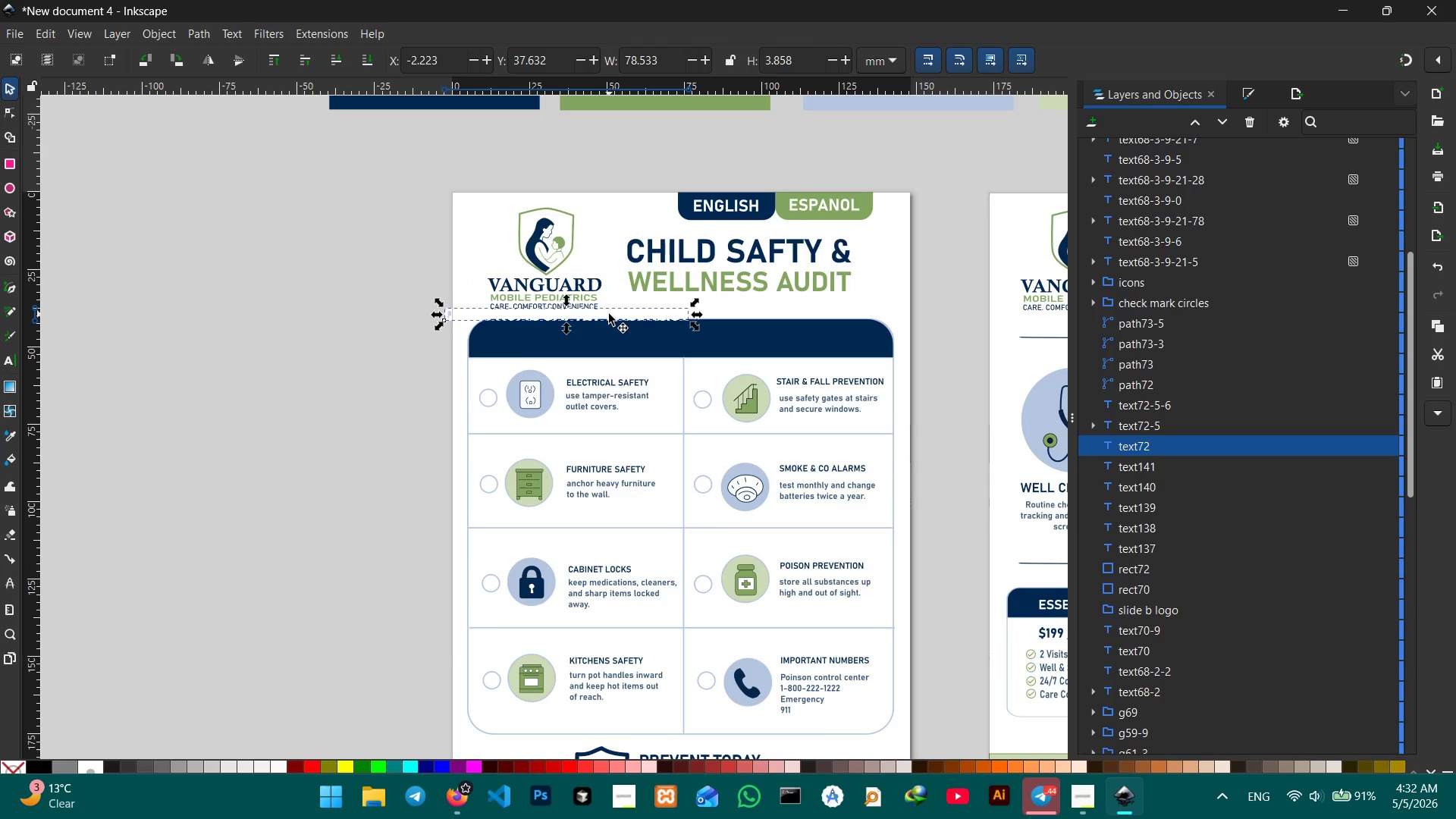 
left_click_drag(start_coordinate=[733, 340], to_coordinate=[593, 308])
 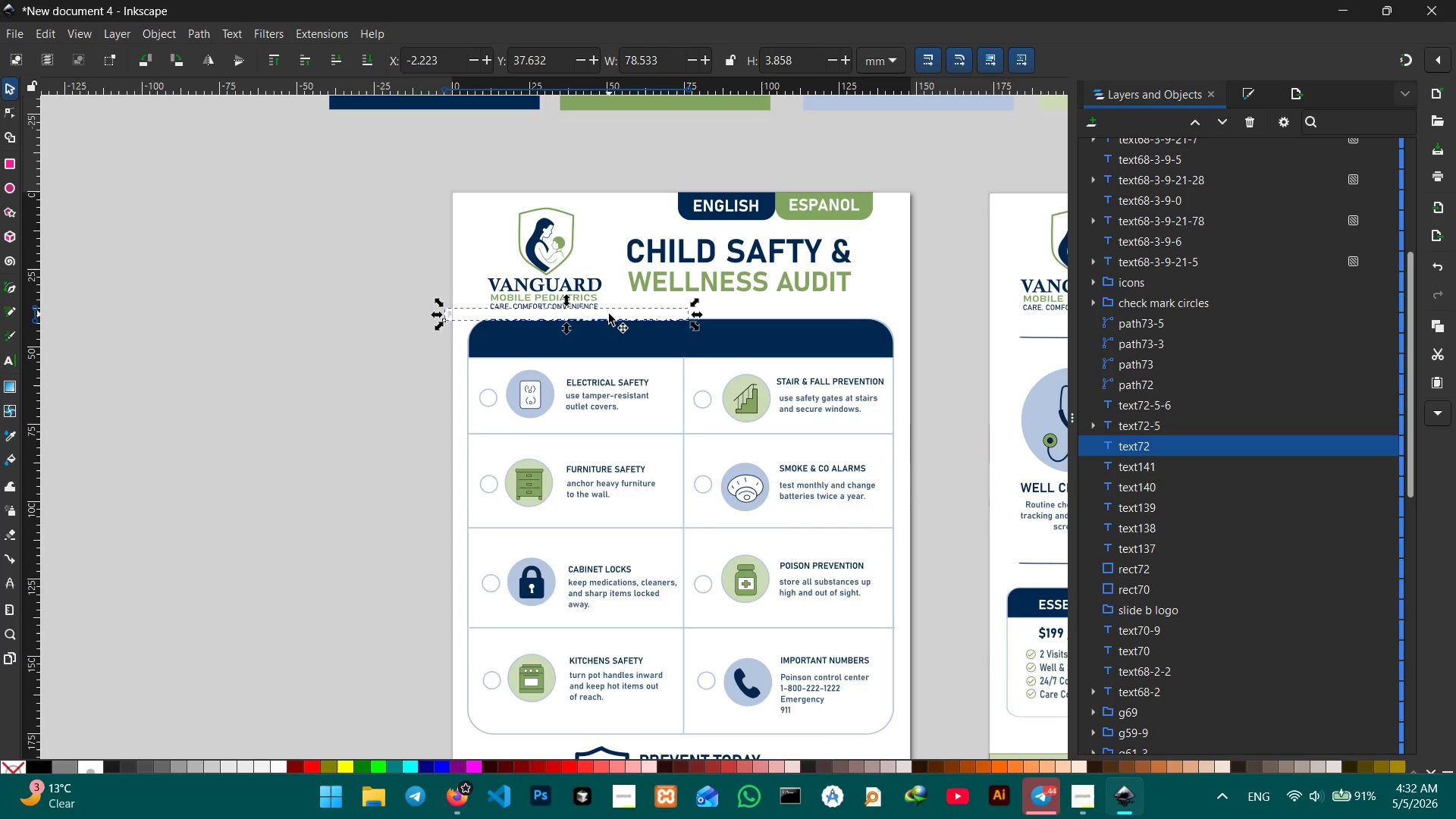 
key(Control+Z)
 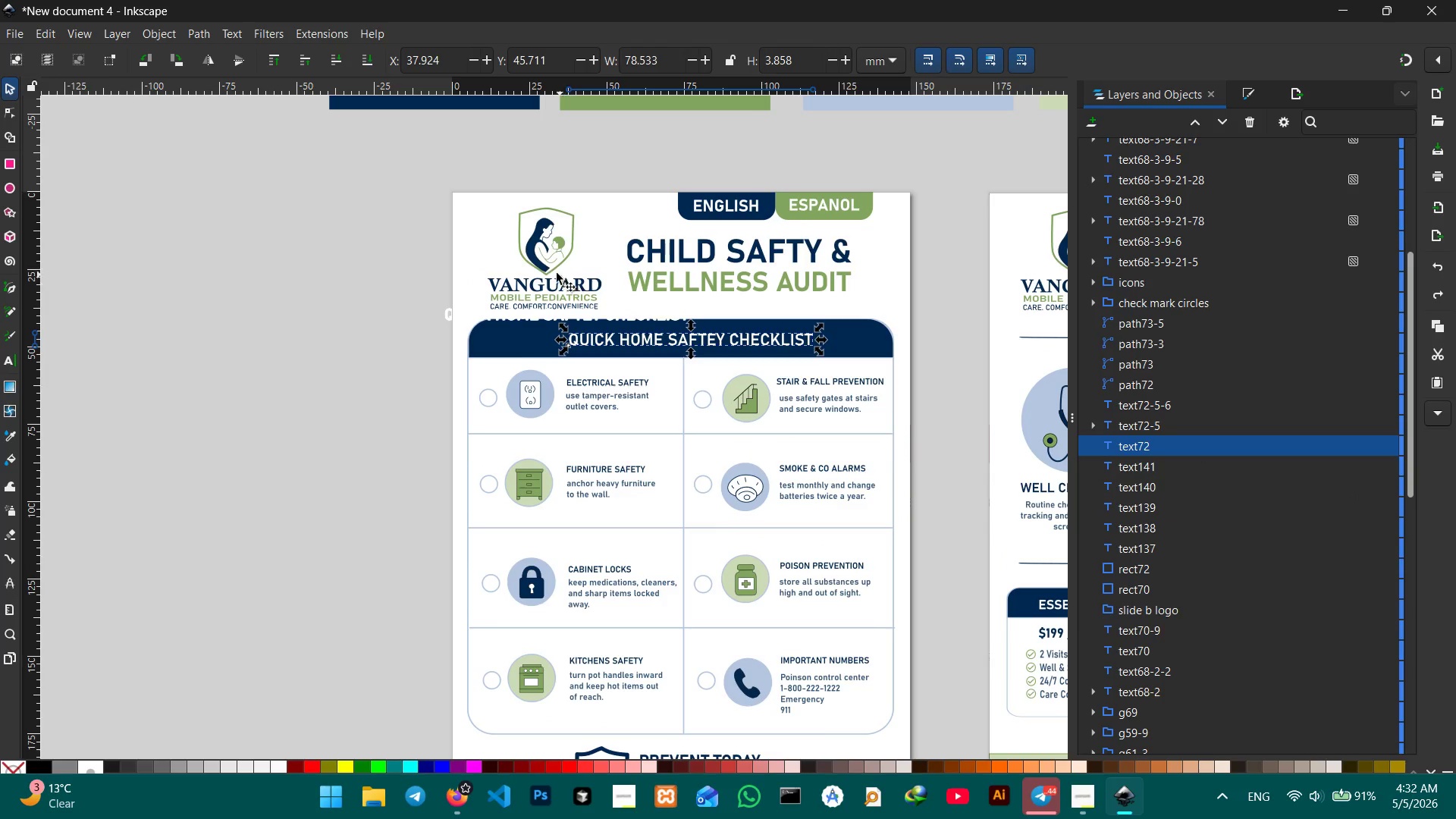 
left_click([553, 268])
 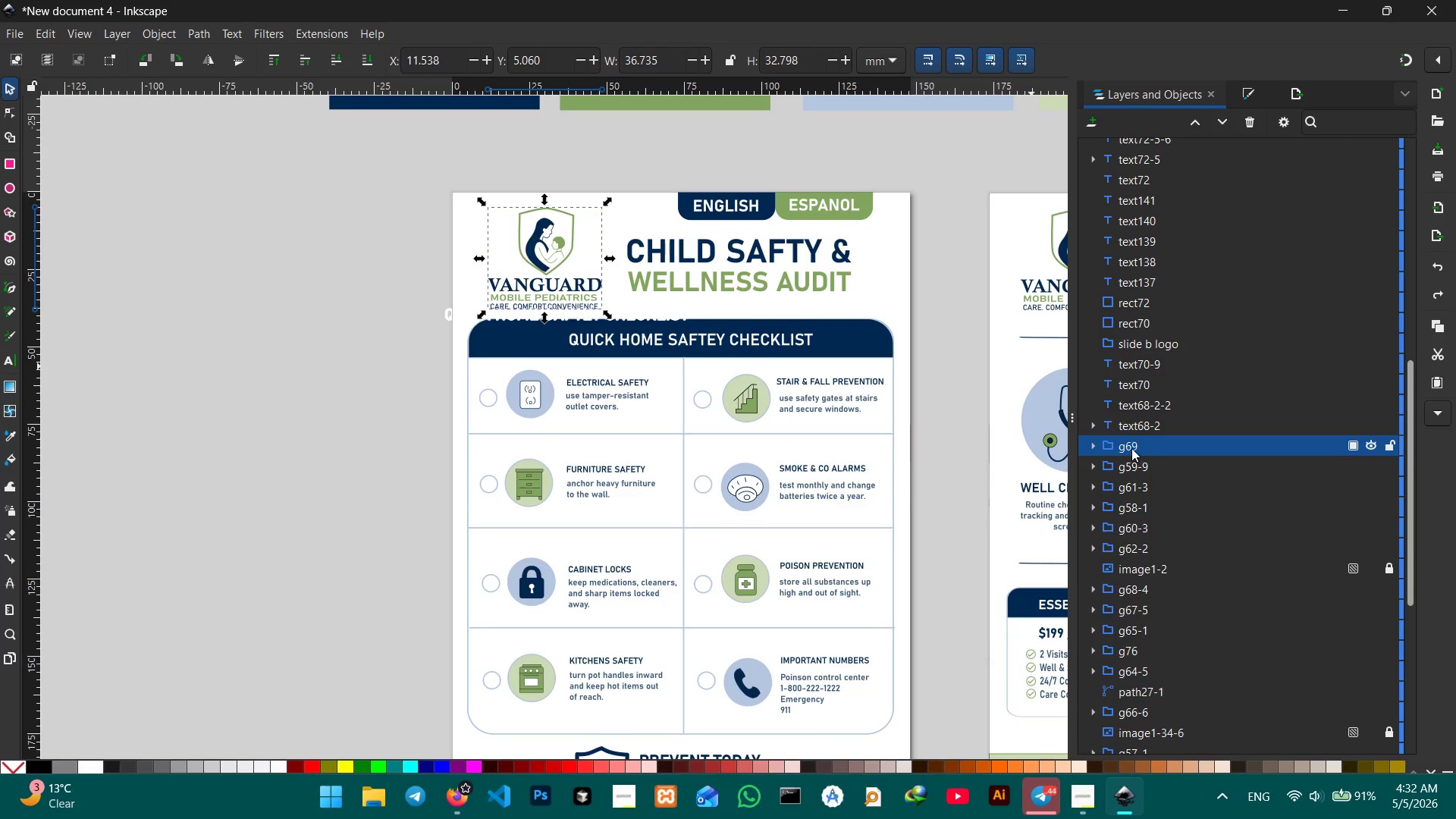 
double_click([1131, 448])
 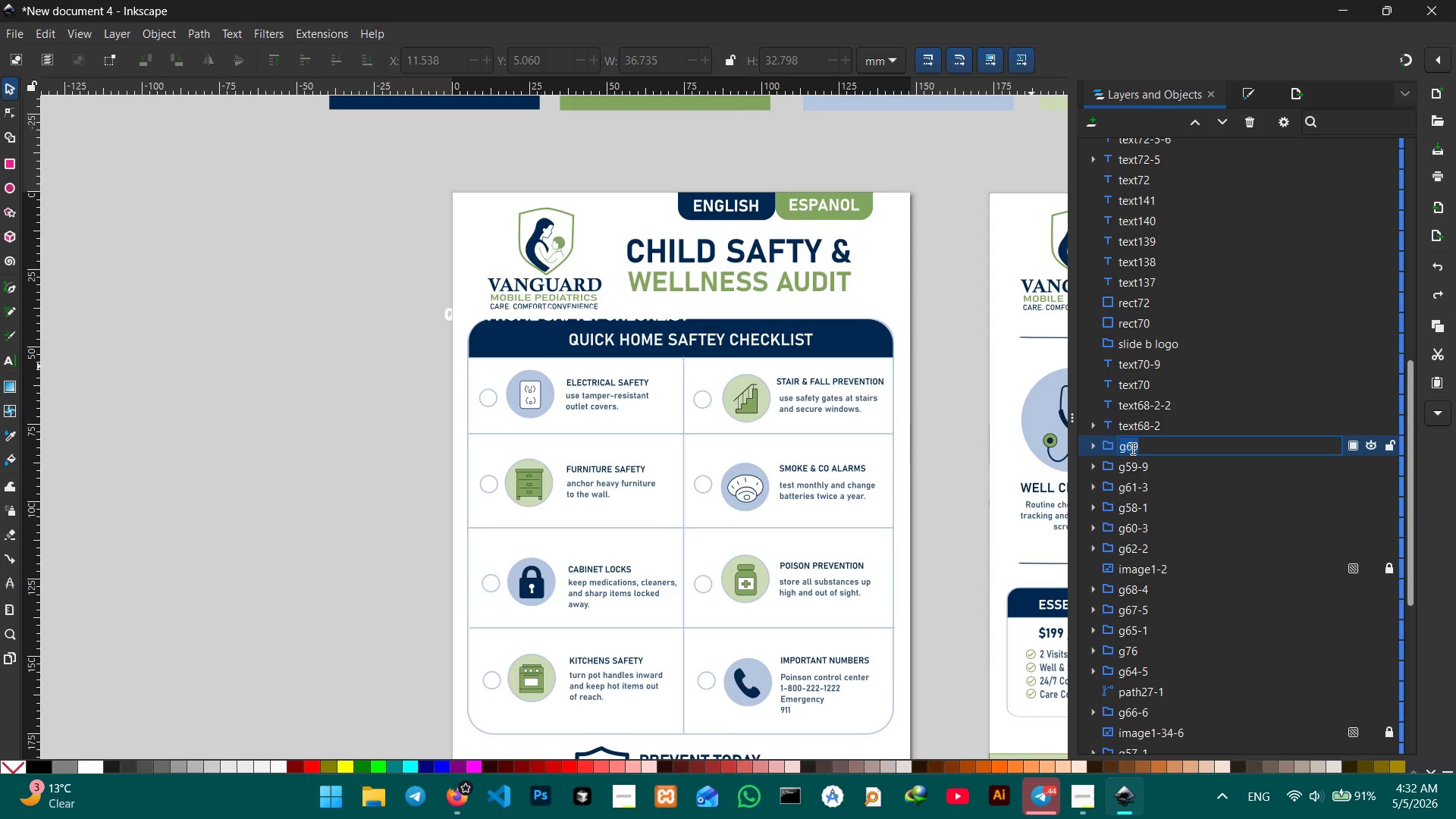 
type(slide a lof)
key(Backspace)
type(go )
 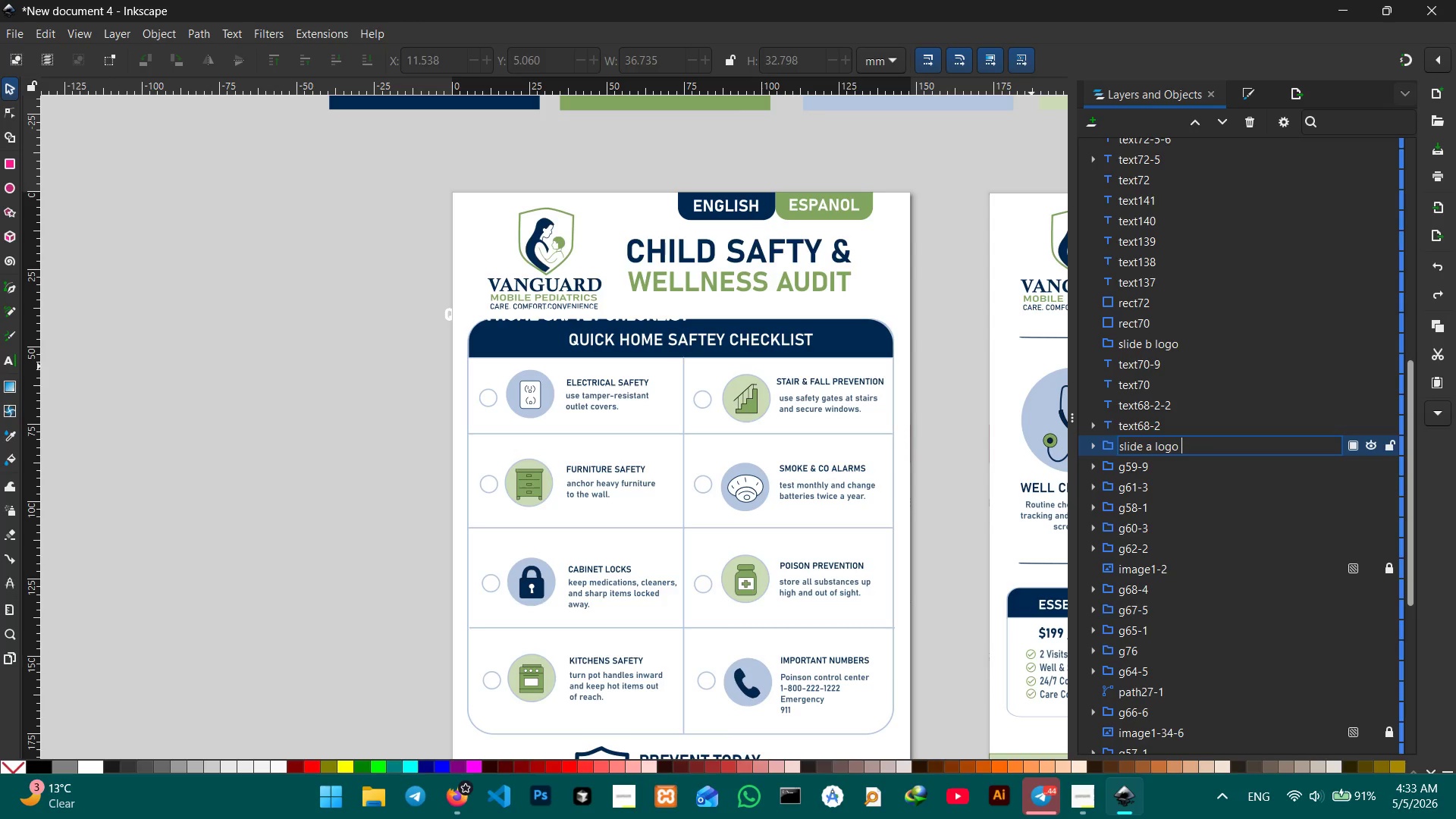 
key(Enter)
 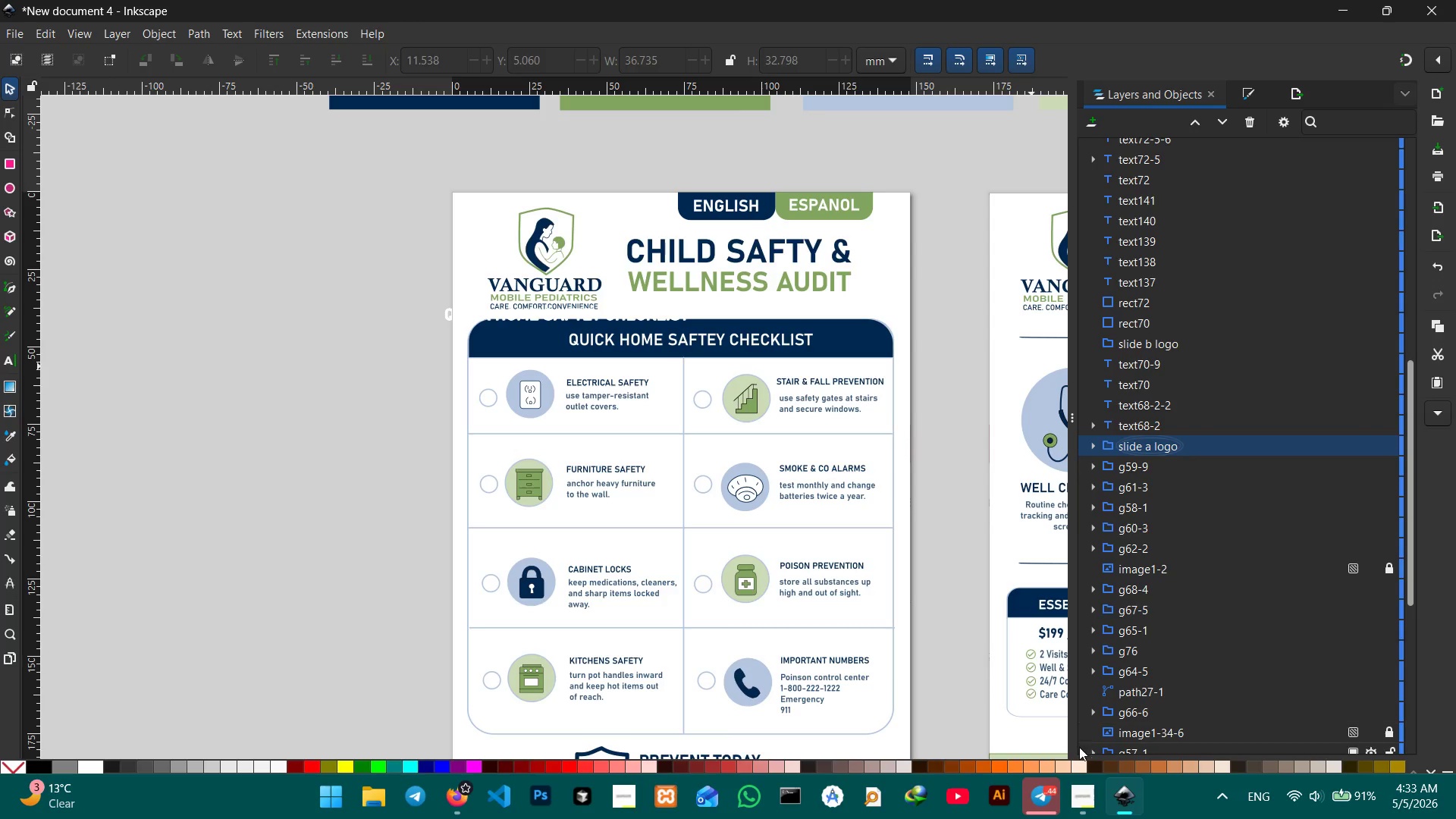 
left_click([1079, 782])